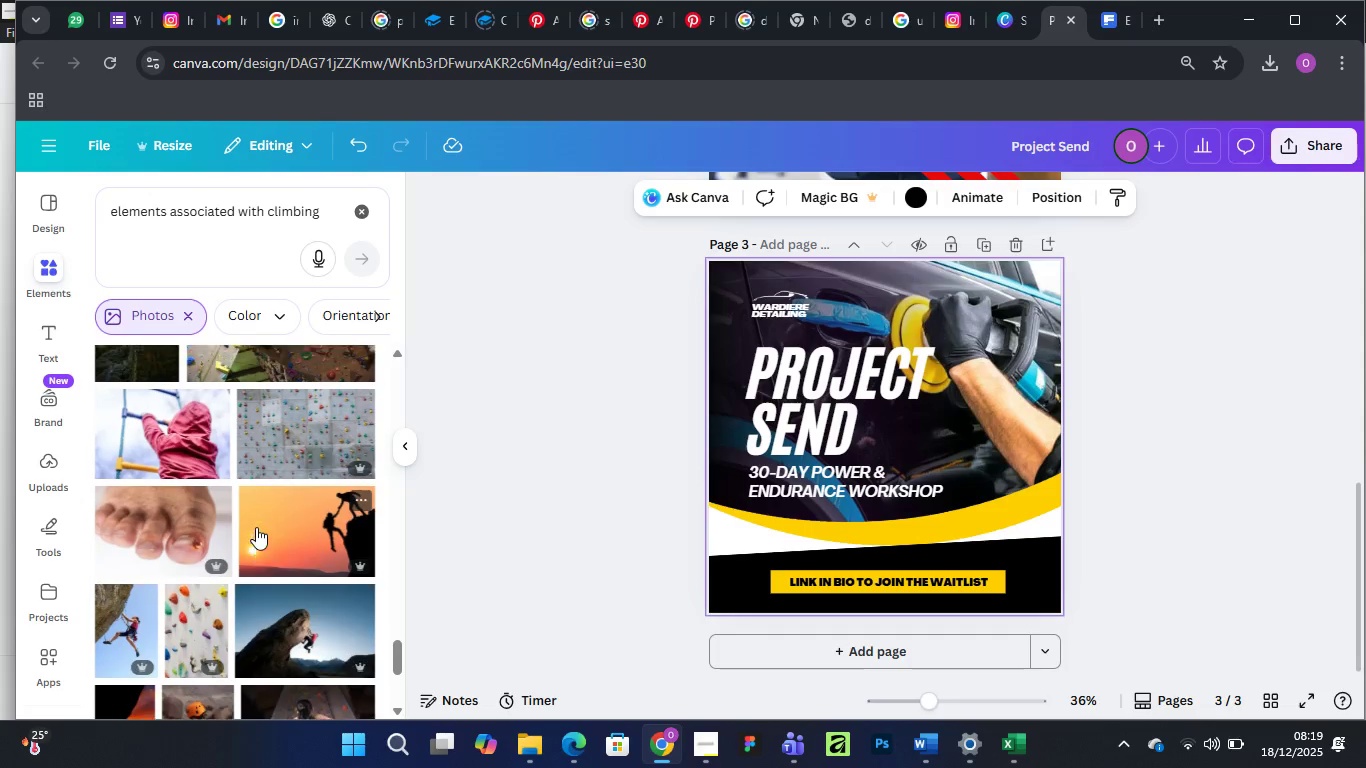 
scroll: coordinate [256, 526], scroll_direction: none, amount: 0.0
 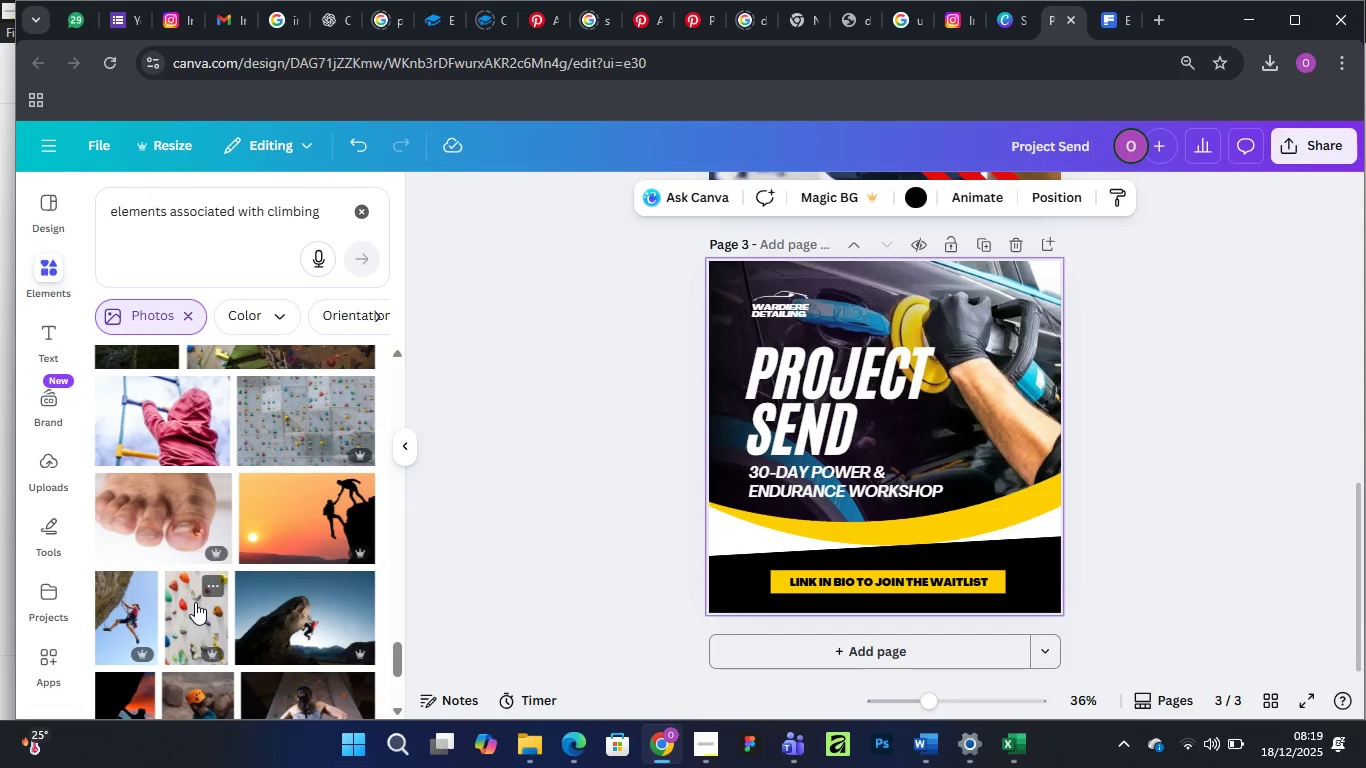 
left_click([195, 602])
 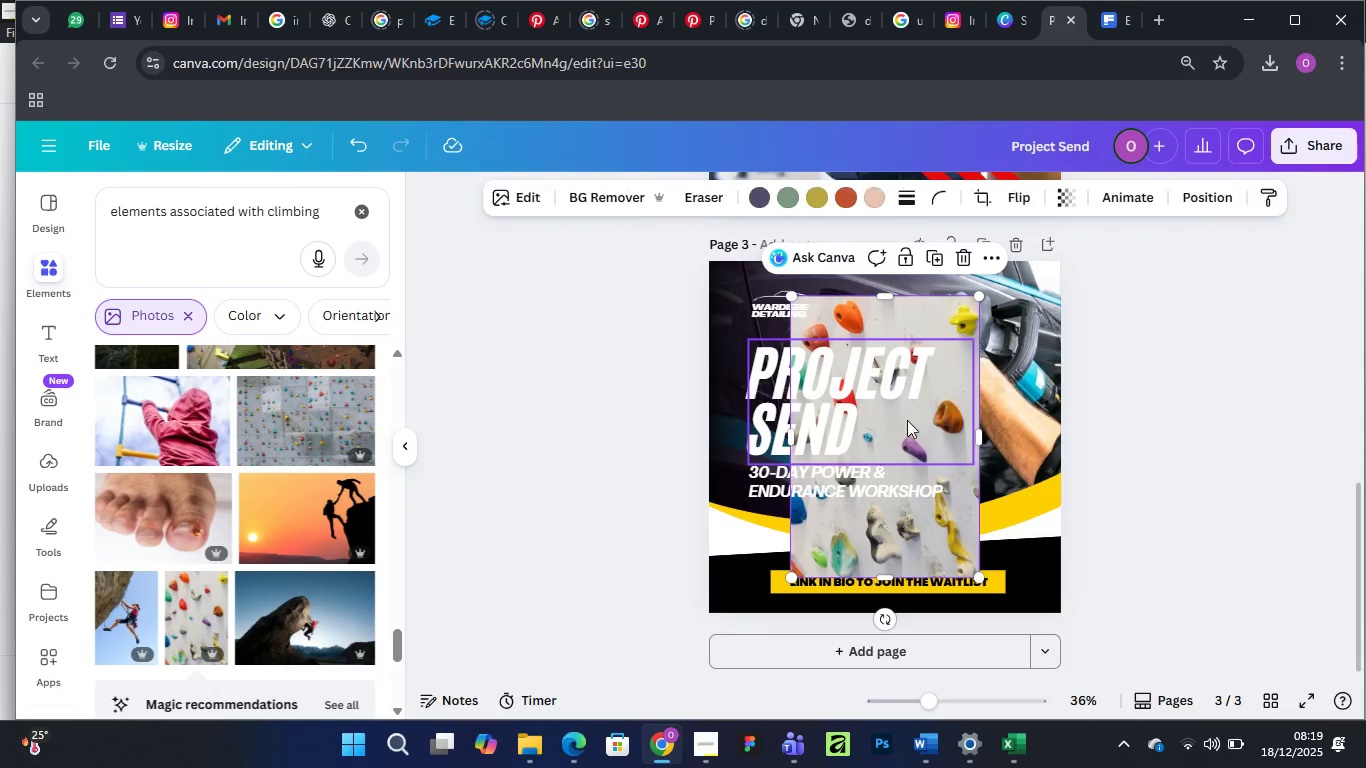 
left_click_drag(start_coordinate=[940, 421], to_coordinate=[1048, 373])
 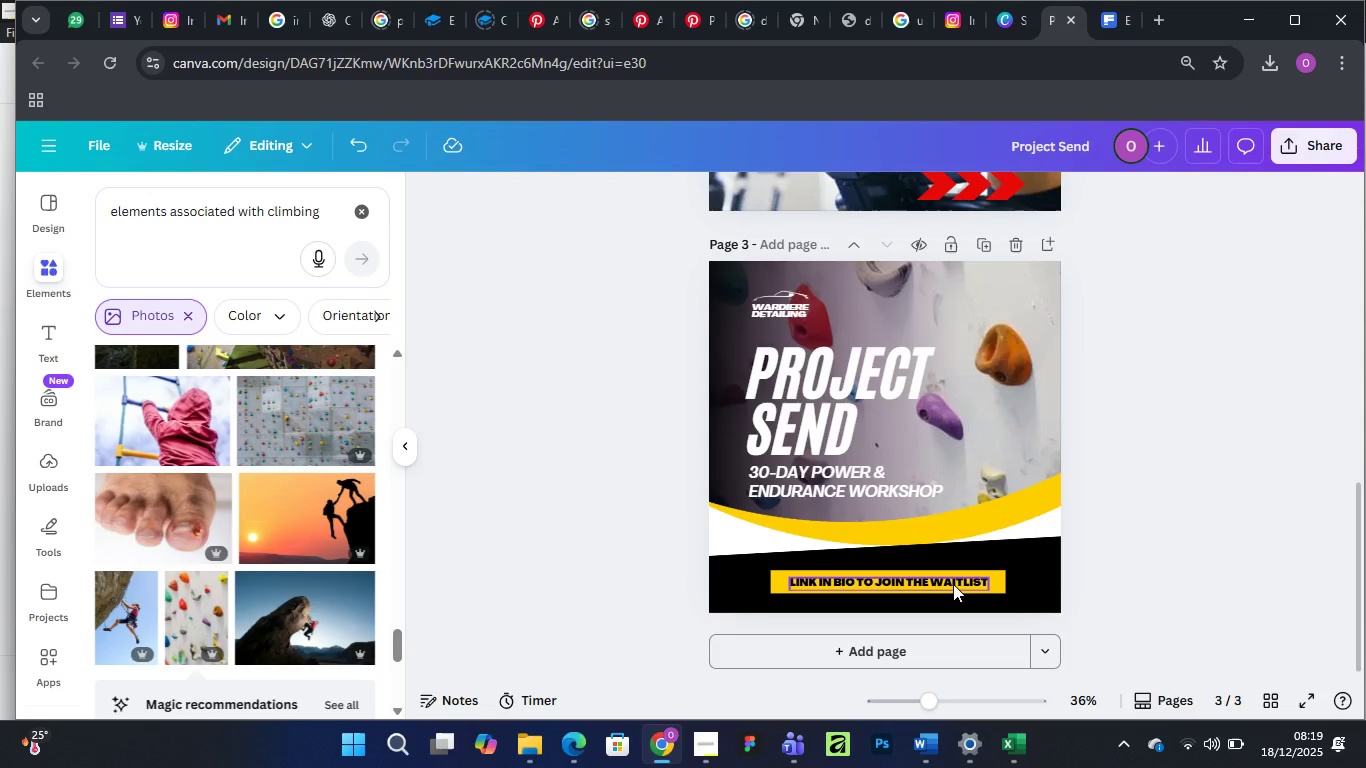 
key(Control+Z)
 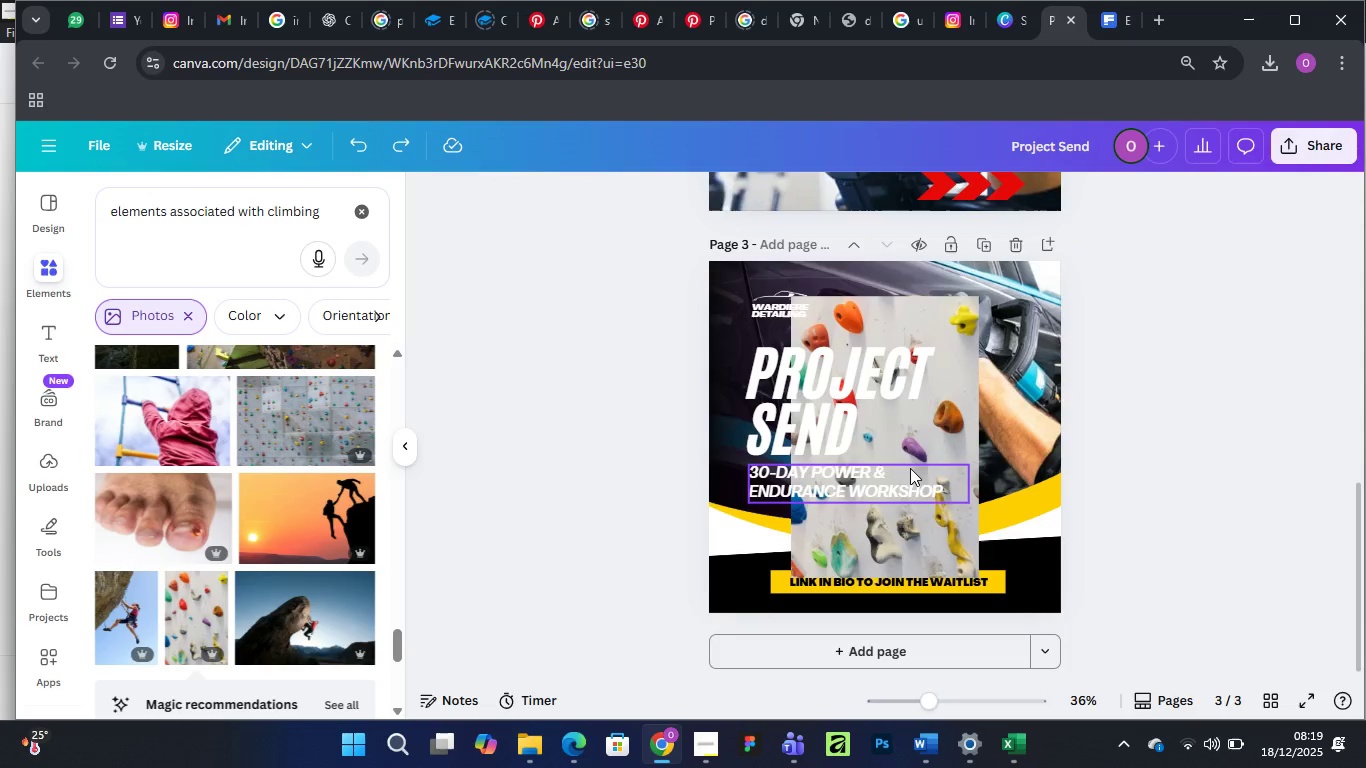 
left_click([933, 546])
 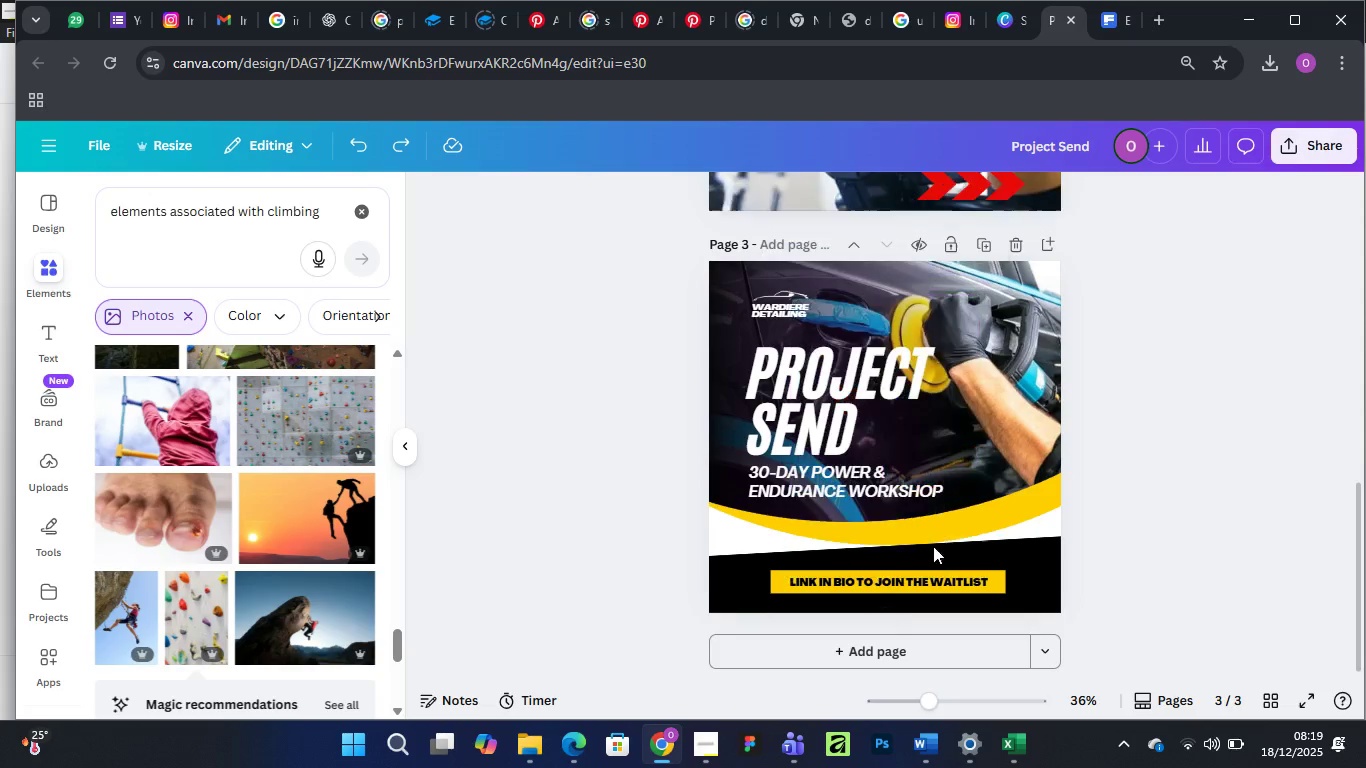 
key(Delete)
 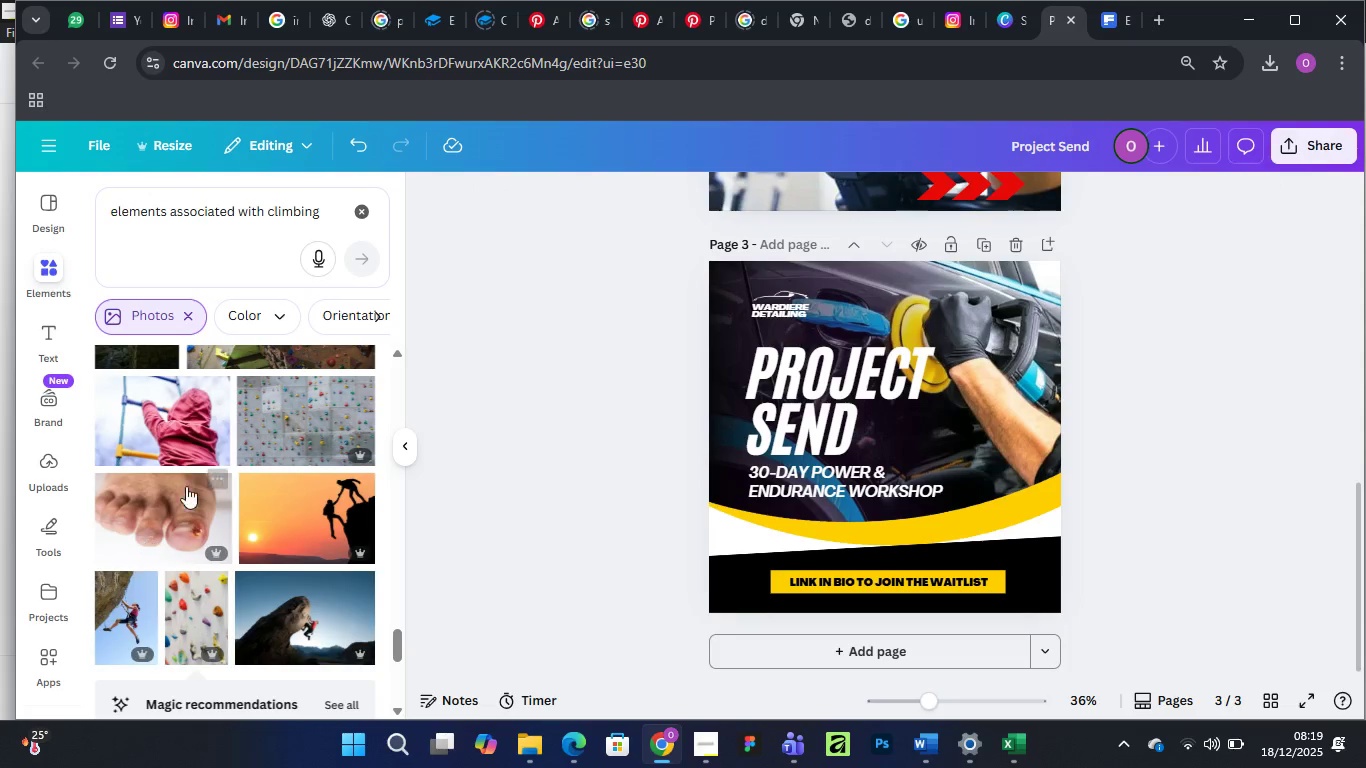 
scroll: coordinate [204, 474], scroll_direction: none, amount: 0.0
 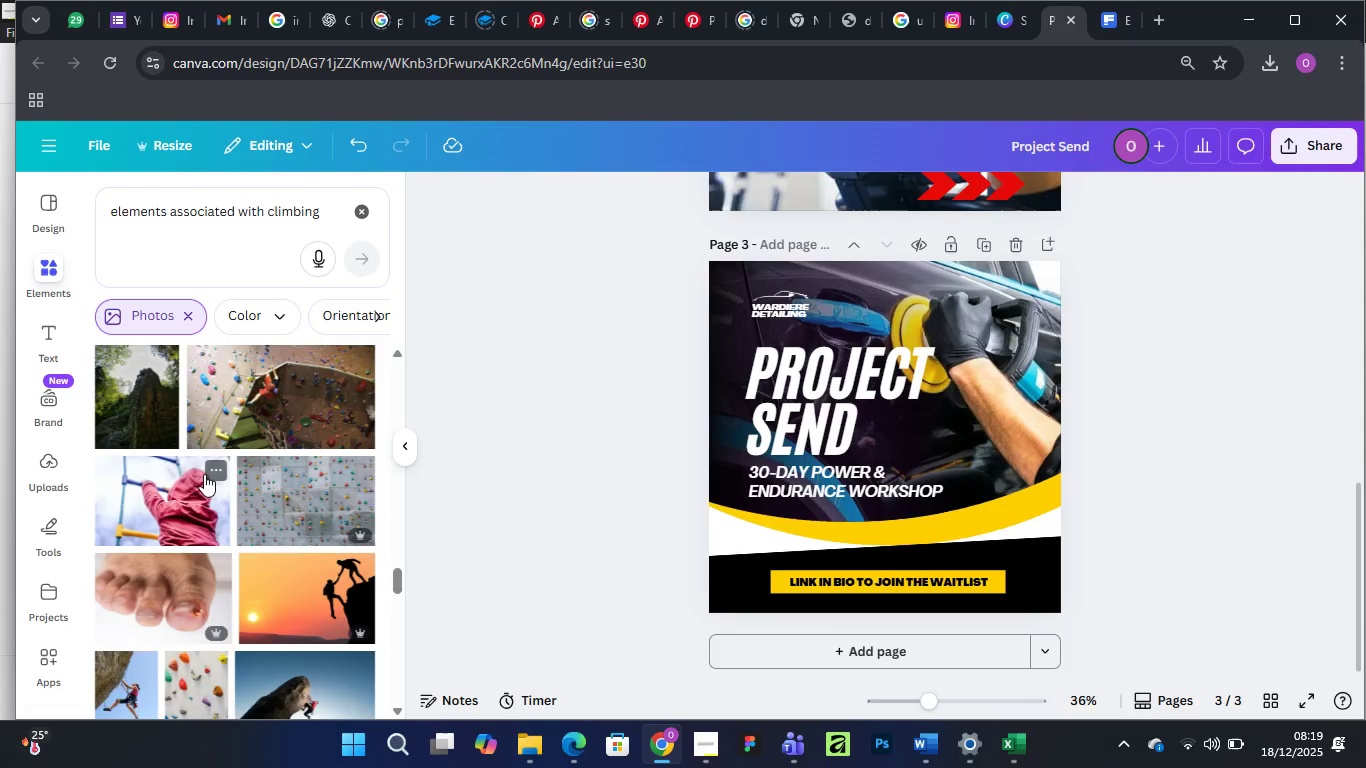 
scroll: coordinate [204, 474], scroll_direction: up, amount: 10.0
 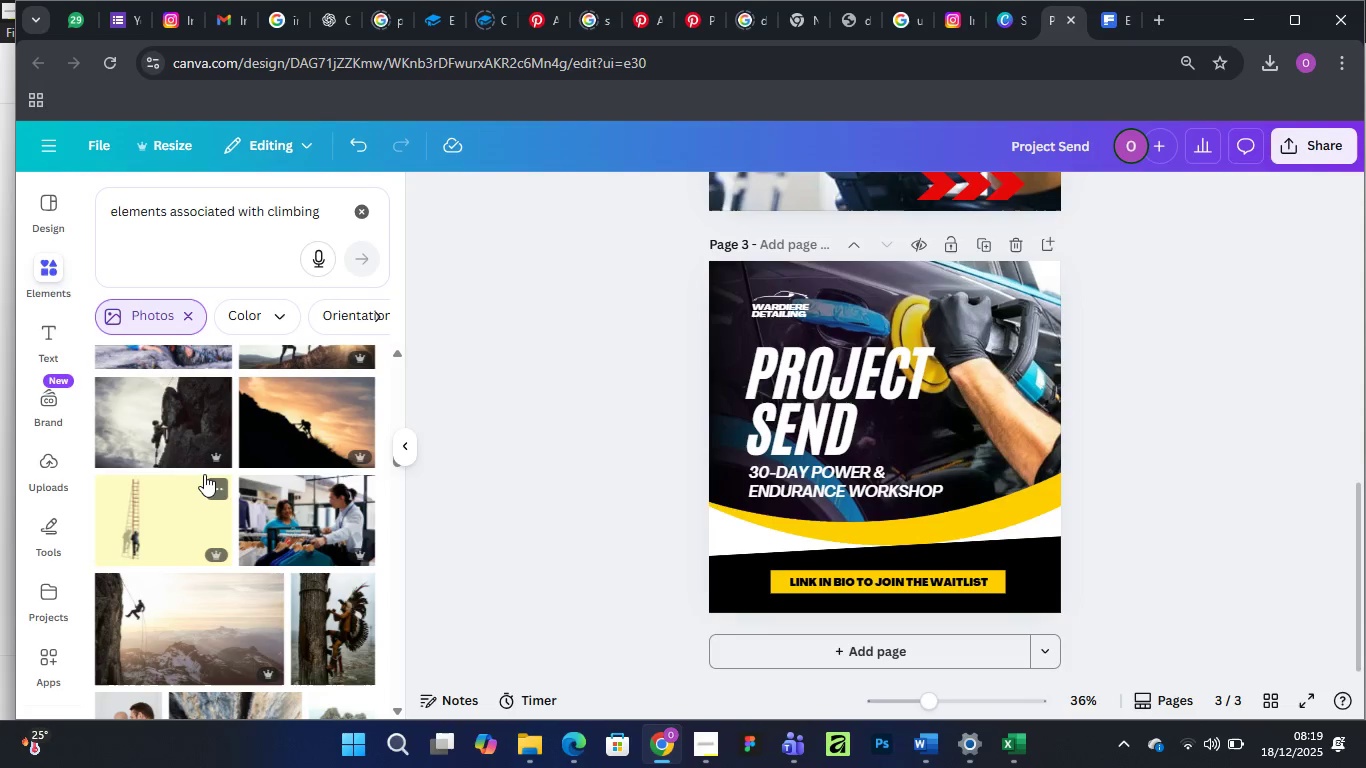 
wait(20.81)
 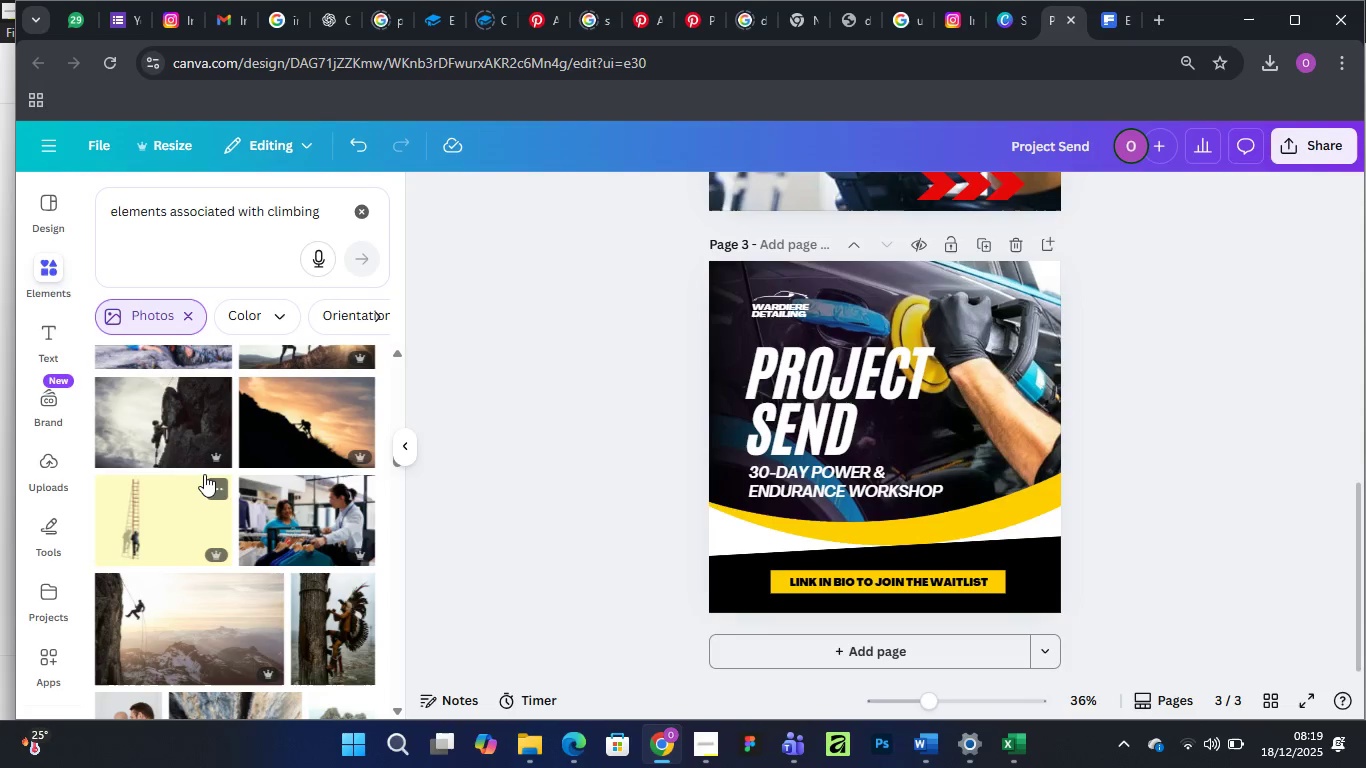 
scroll: coordinate [204, 474], scroll_direction: down, amount: 4.0
 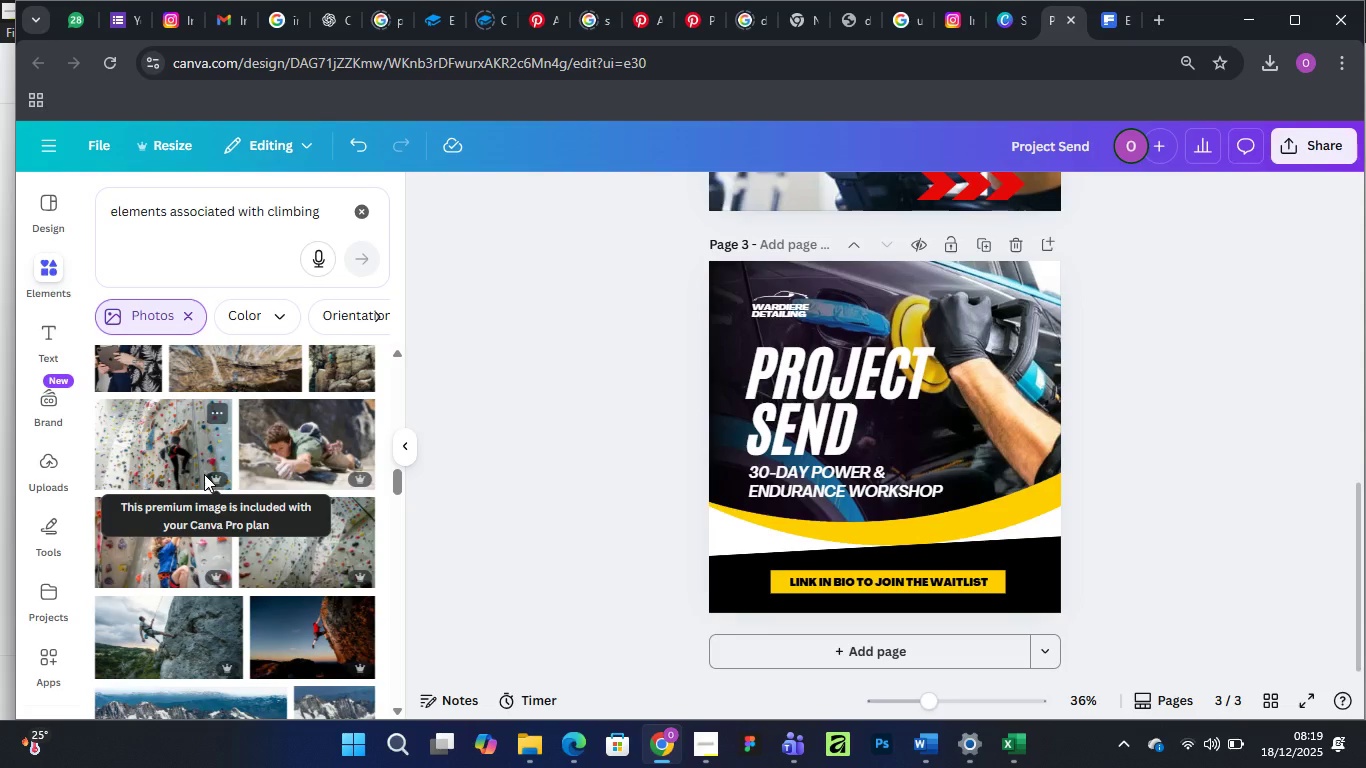 
wait(7.0)
 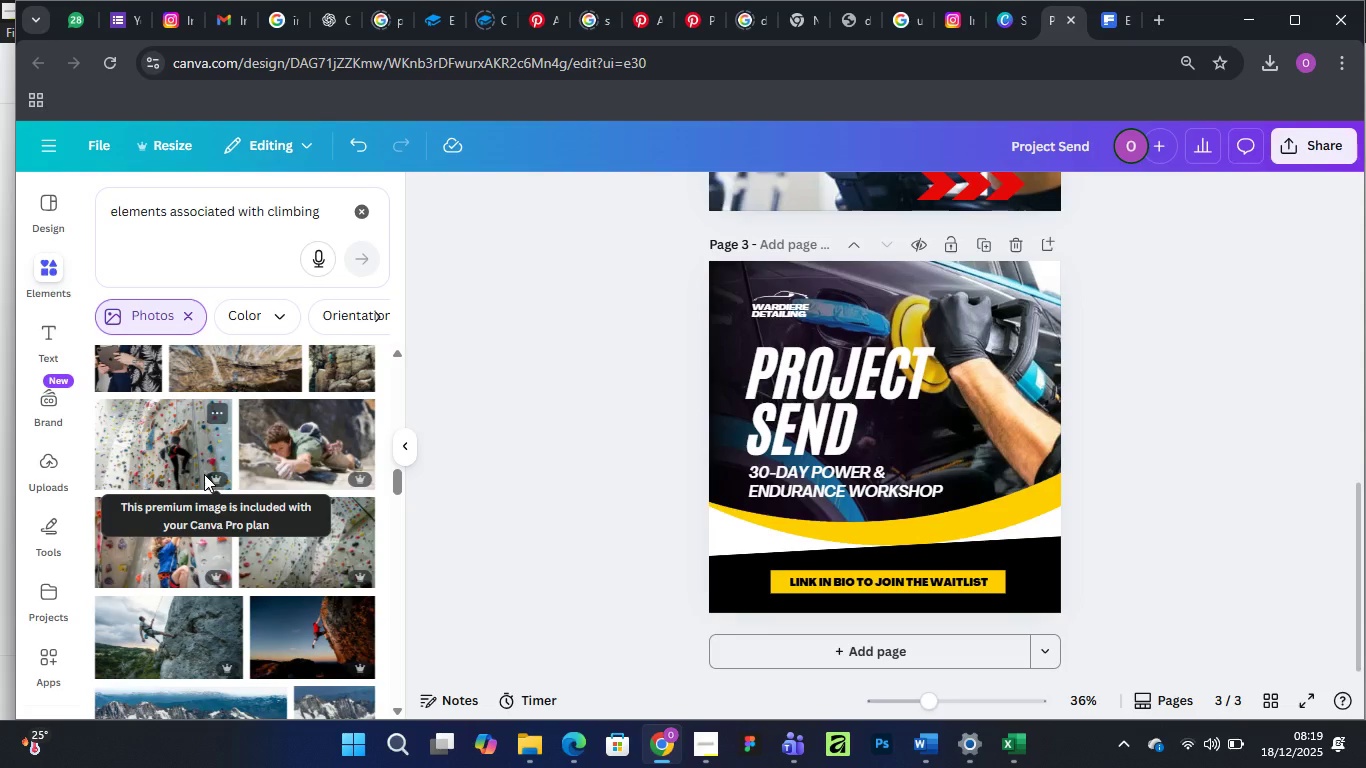 
scroll: coordinate [204, 474], scroll_direction: up, amount: 8.0
 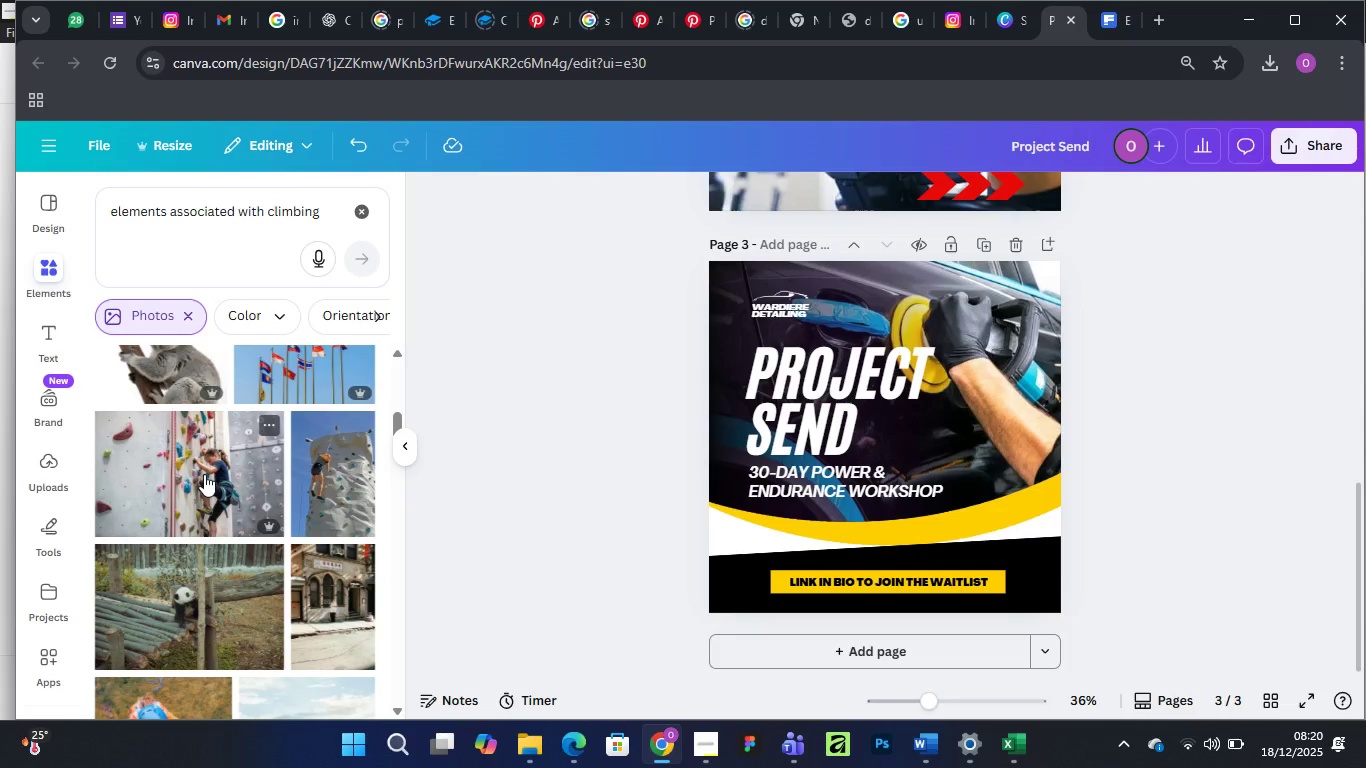 
left_click([343, 477])
 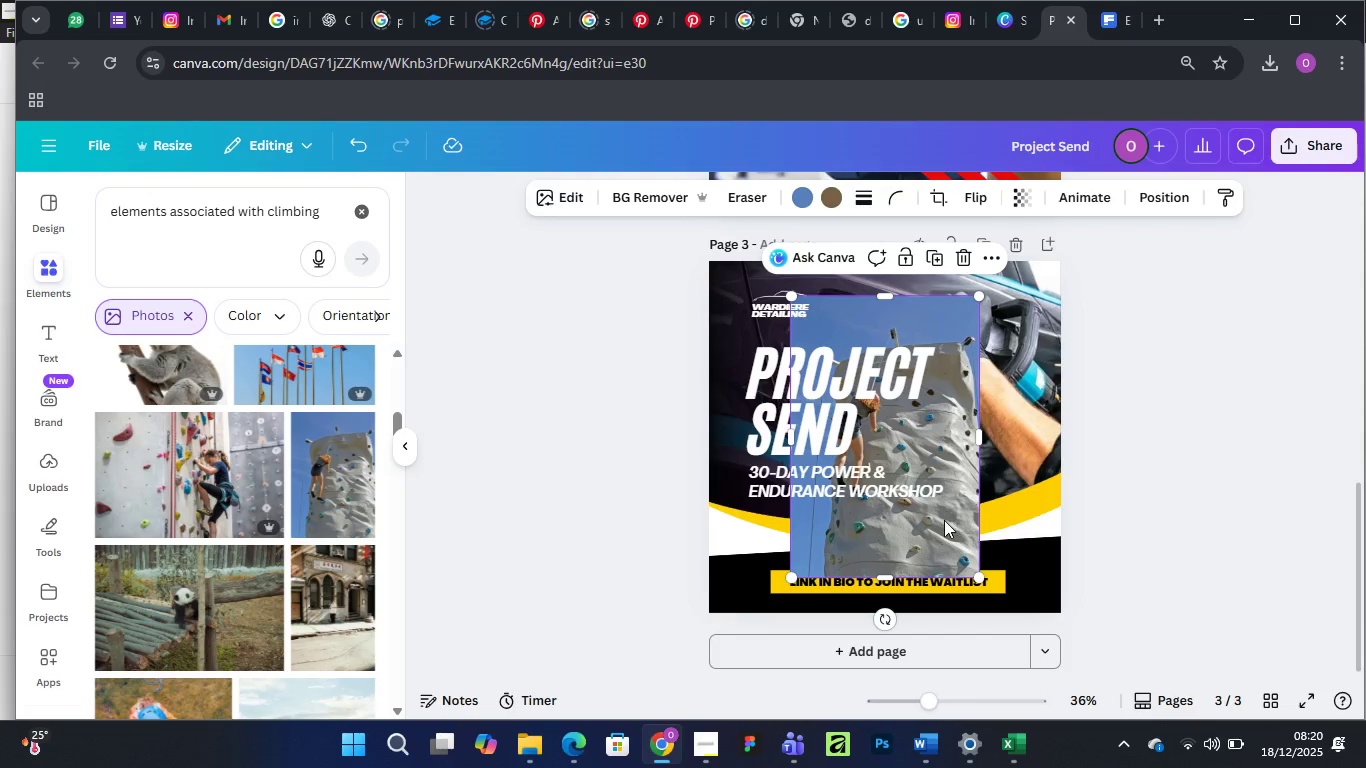 
scroll: coordinate [204, 474], scroll_direction: none, amount: 0.0
 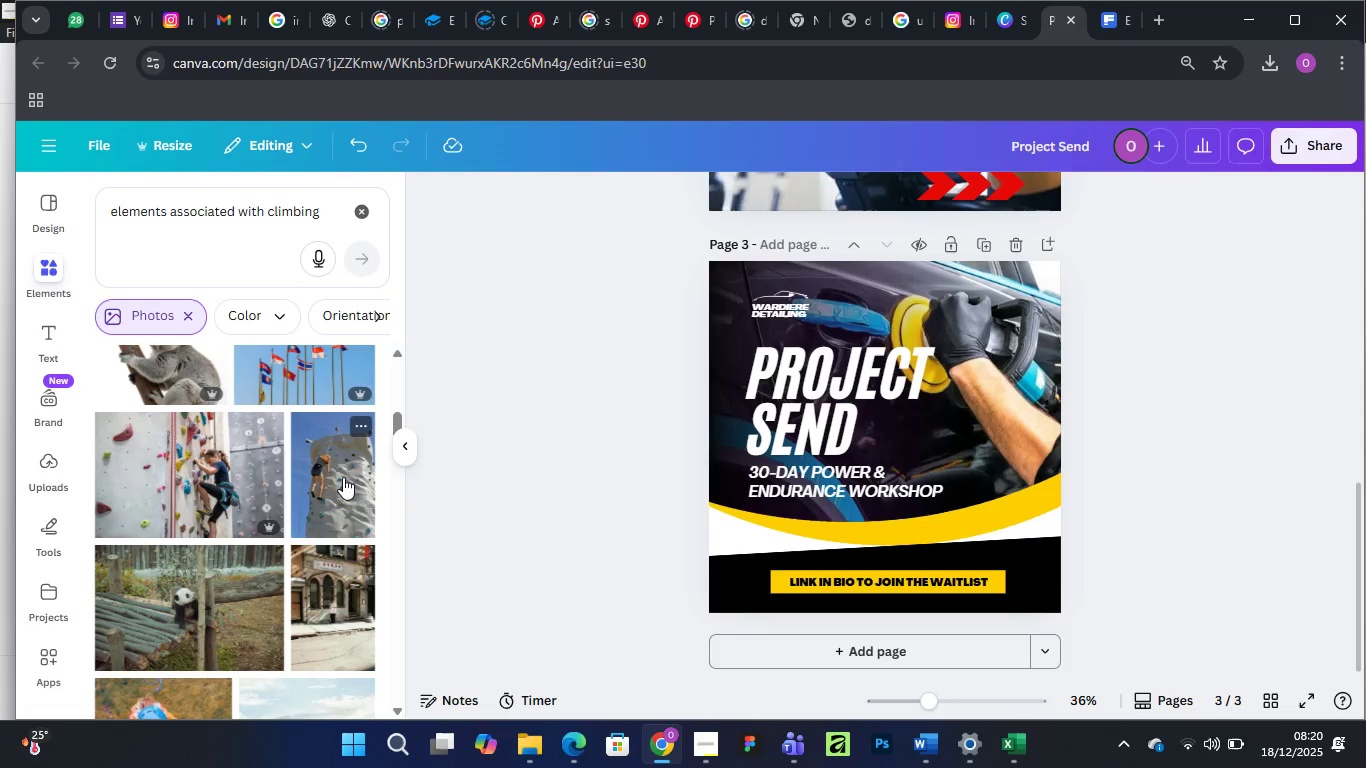 
left_click_drag(start_coordinate=[943, 523], to_coordinate=[1045, 489])
 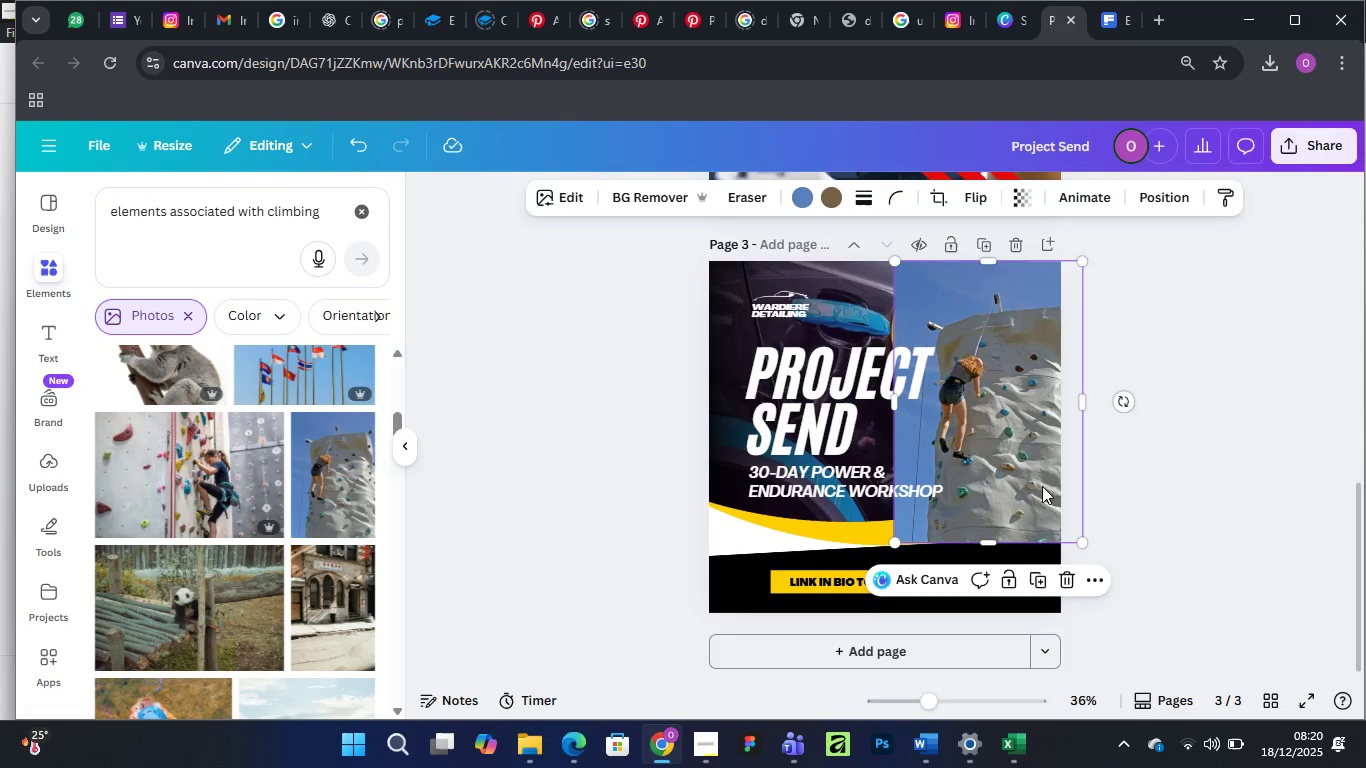 
left_click_drag(start_coordinate=[1045, 489], to_coordinate=[983, 464])
 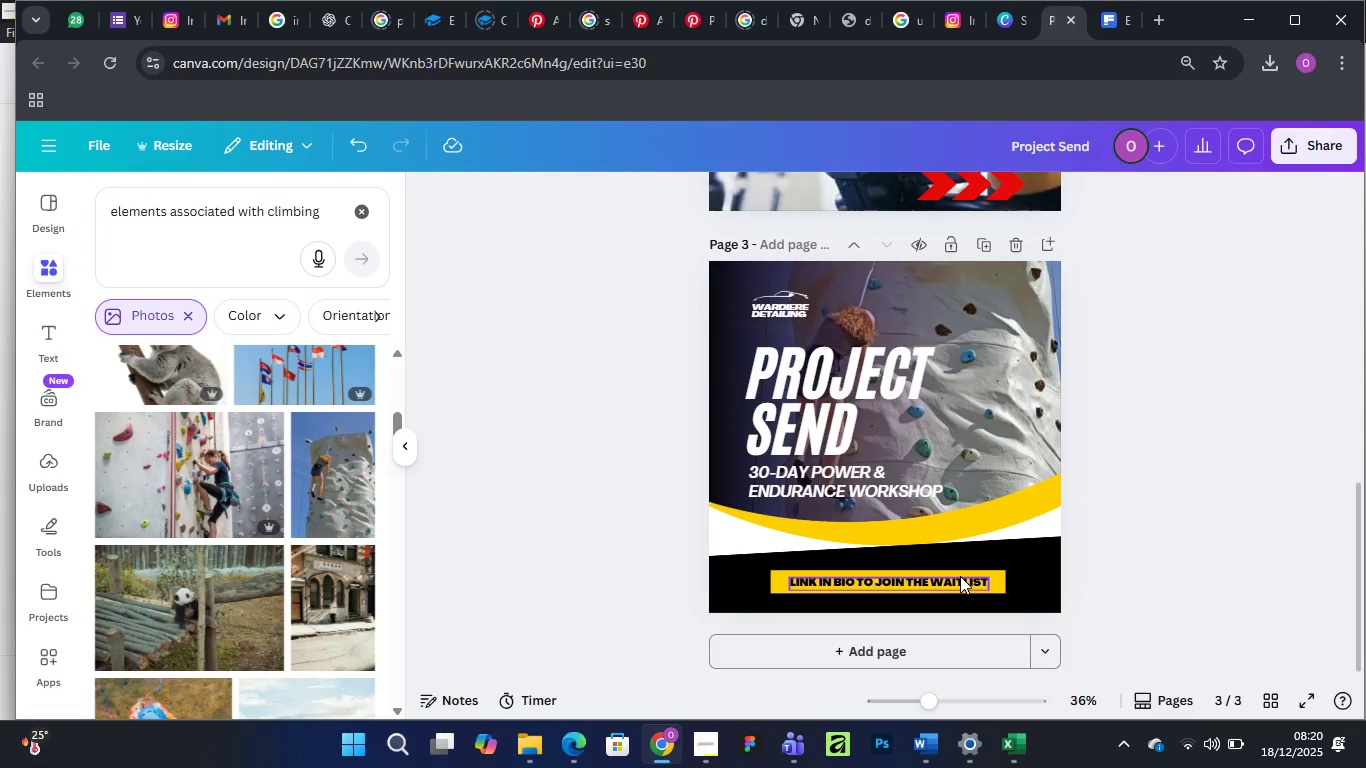 
hold_key(key=ControlLeft, duration=1.53)
 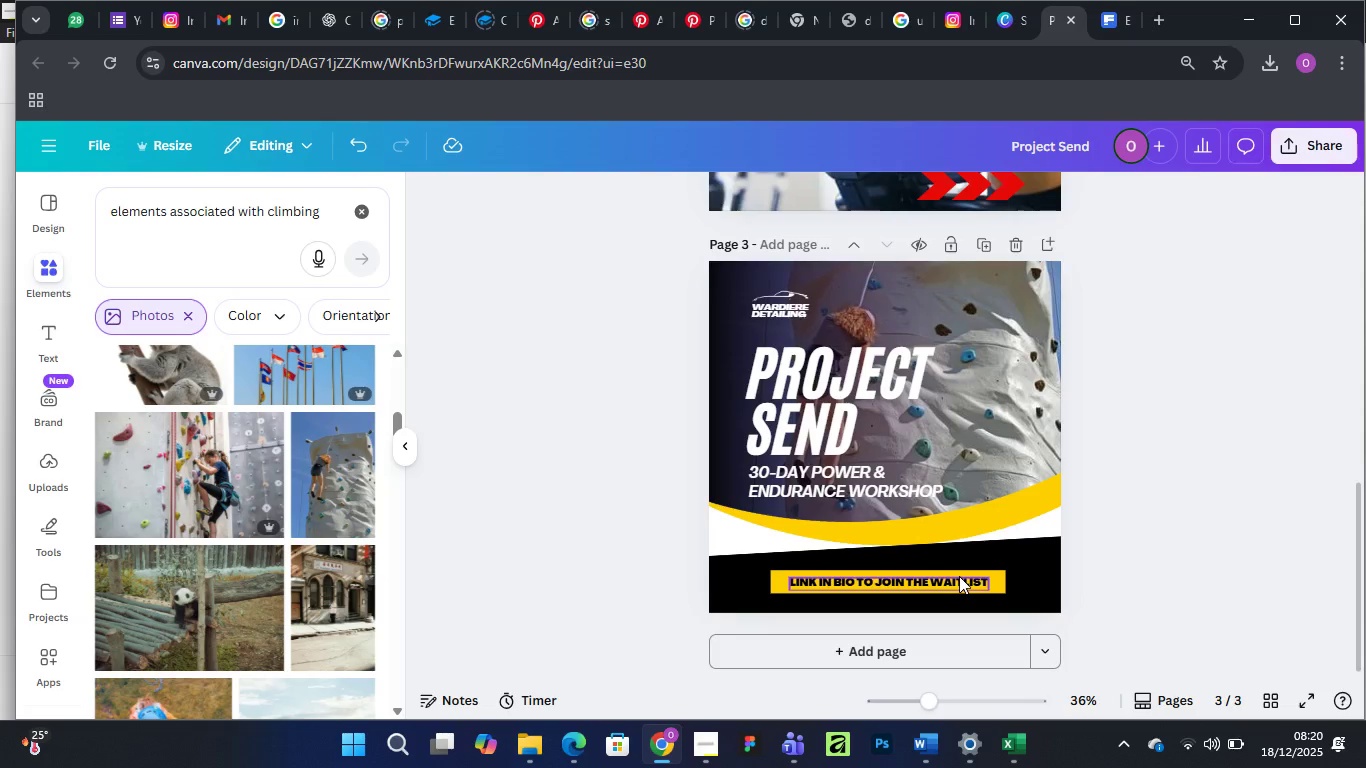 
key(Control+Z)
 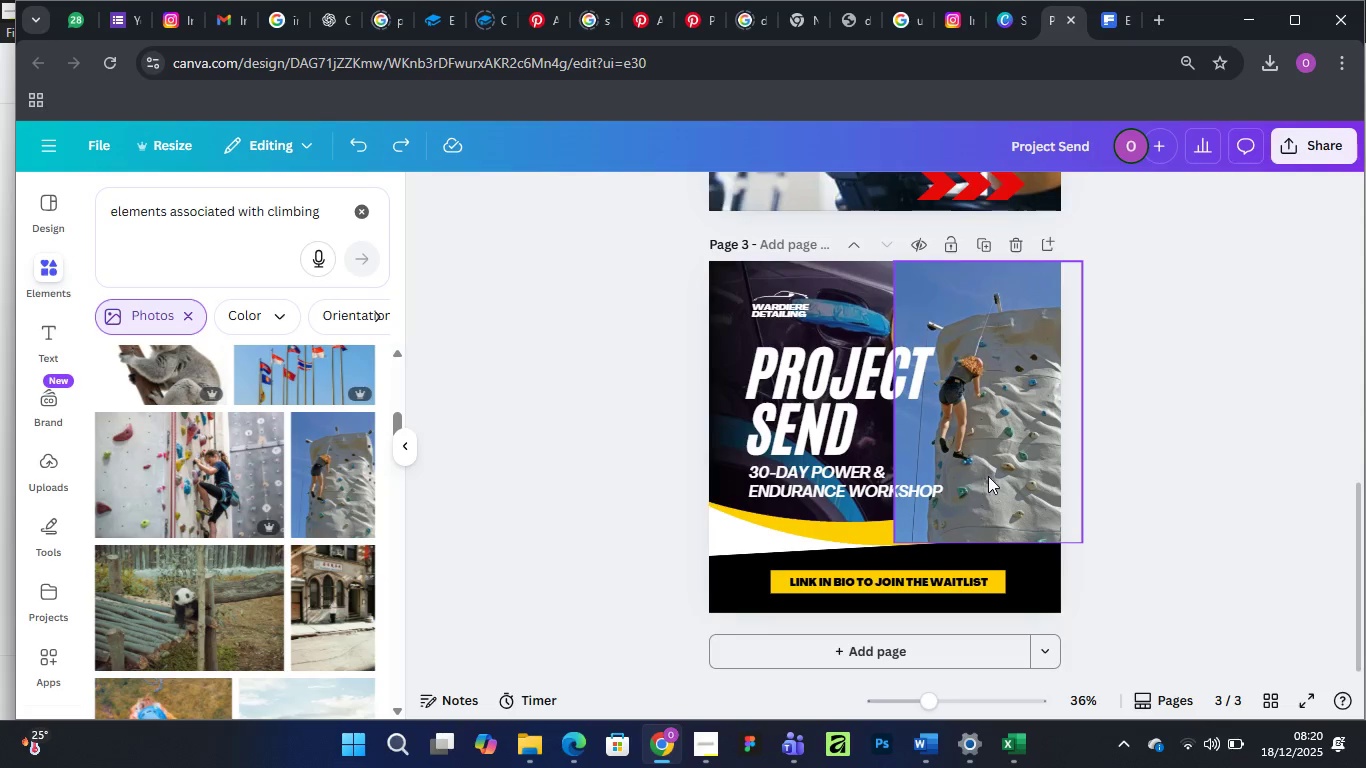 
left_click([996, 500])
 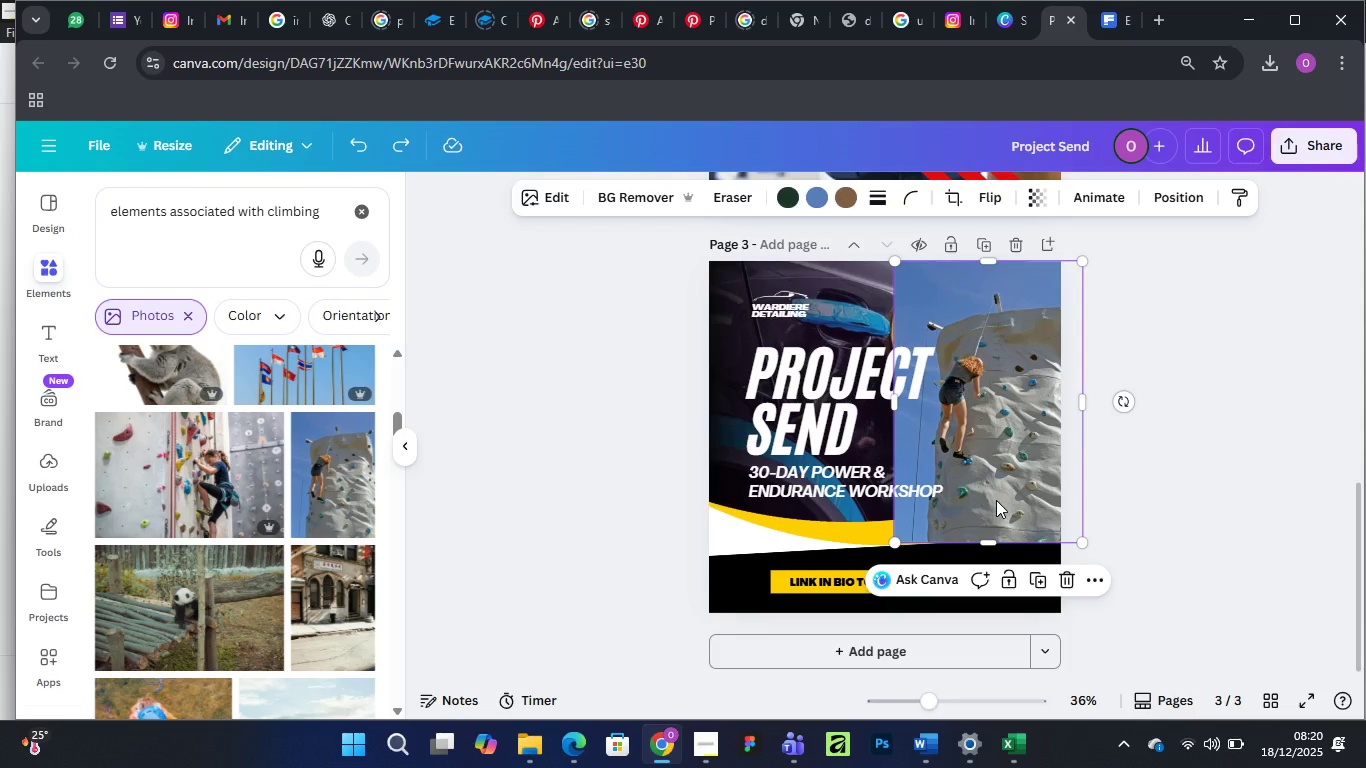 
key(Delete)
 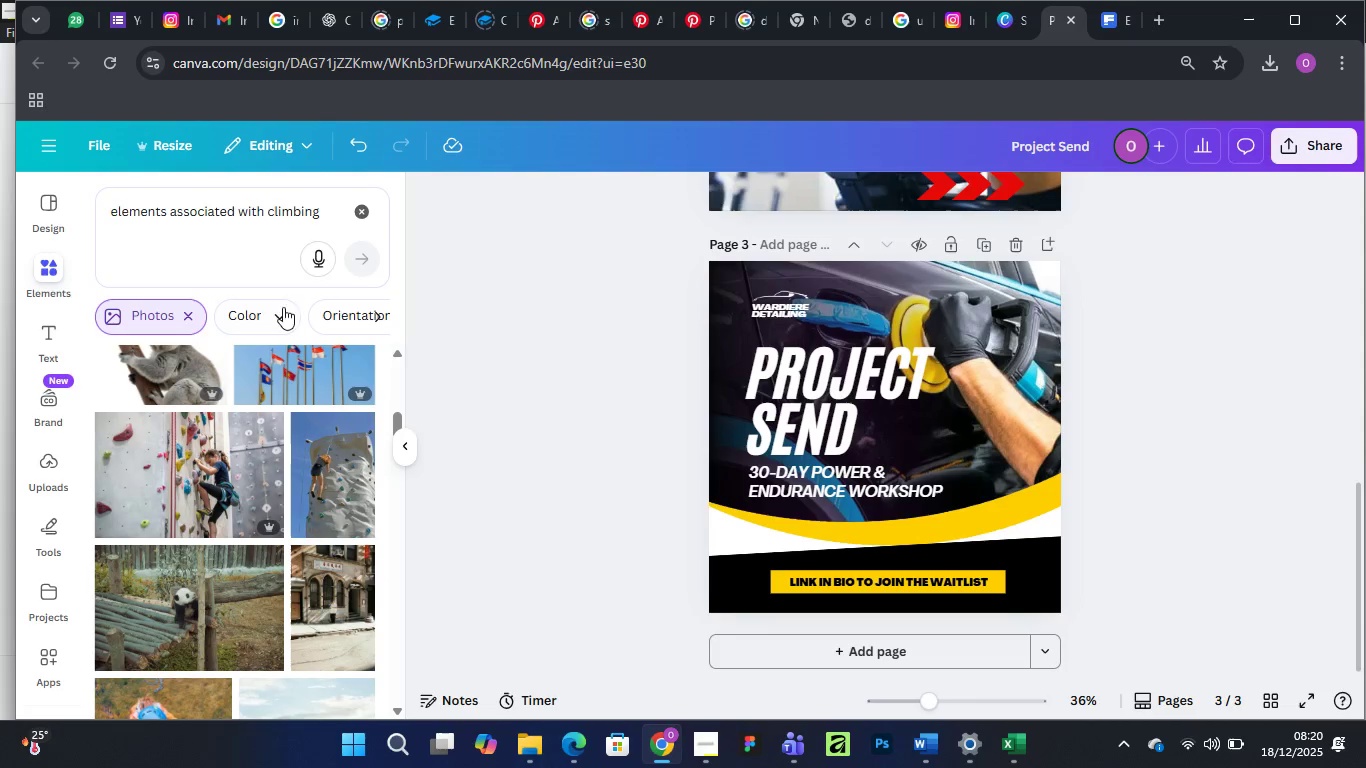 
wait(5.8)
 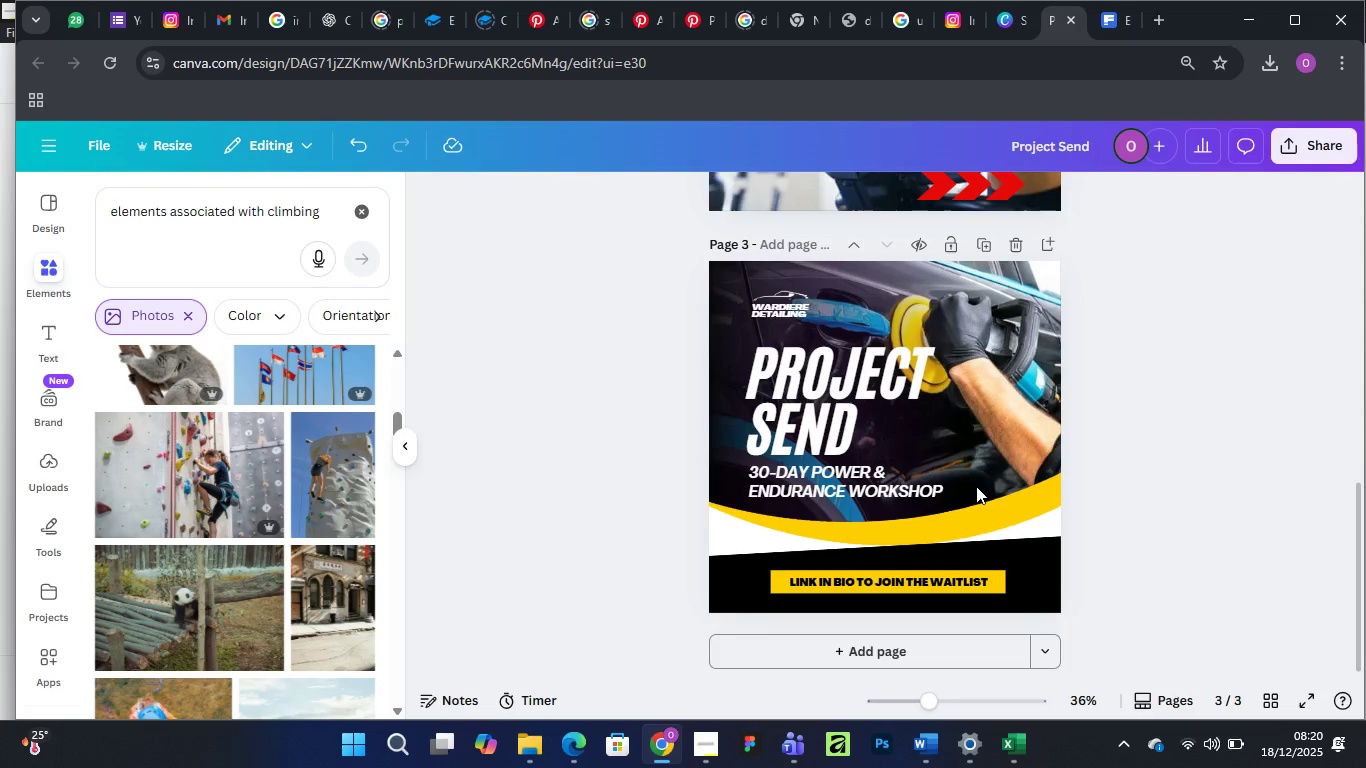 
scroll: coordinate [282, 509], scroll_direction: up, amount: 2.0
 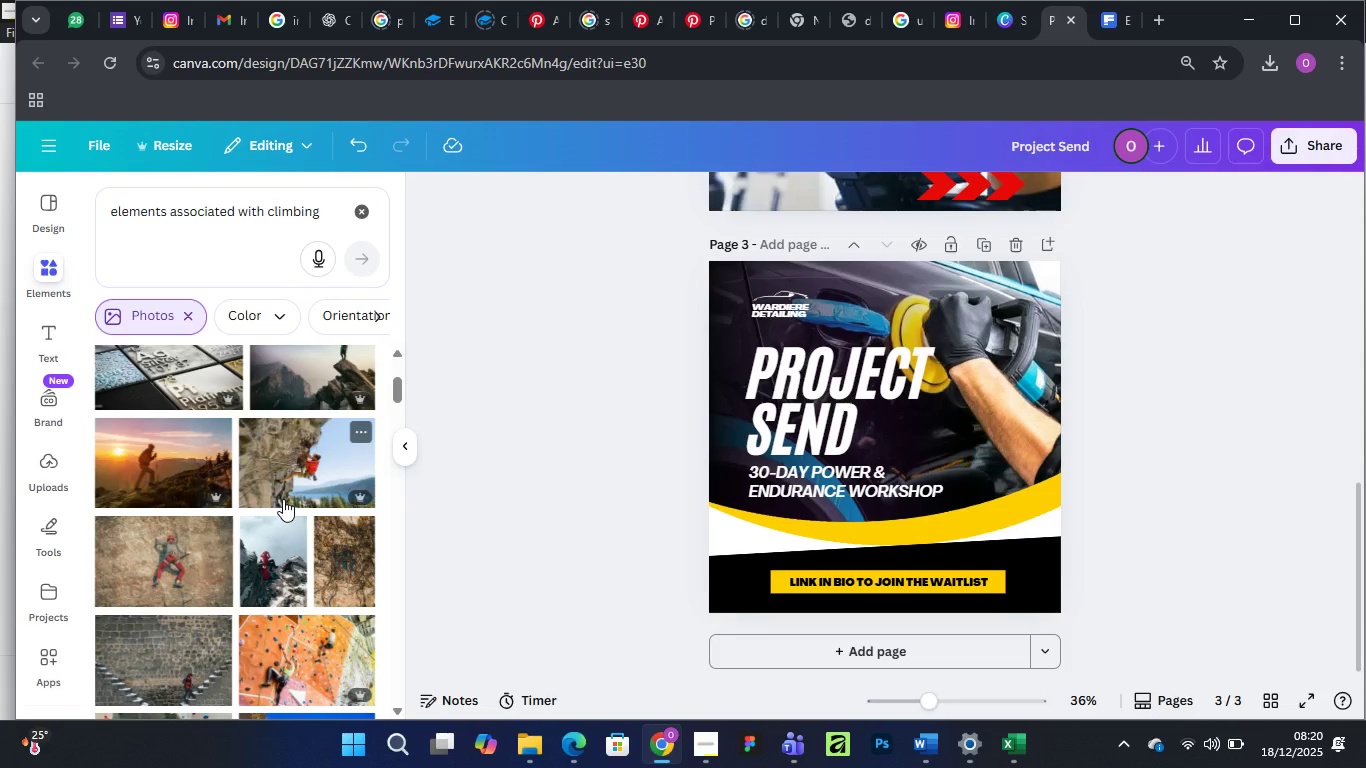 
wait(6.97)
 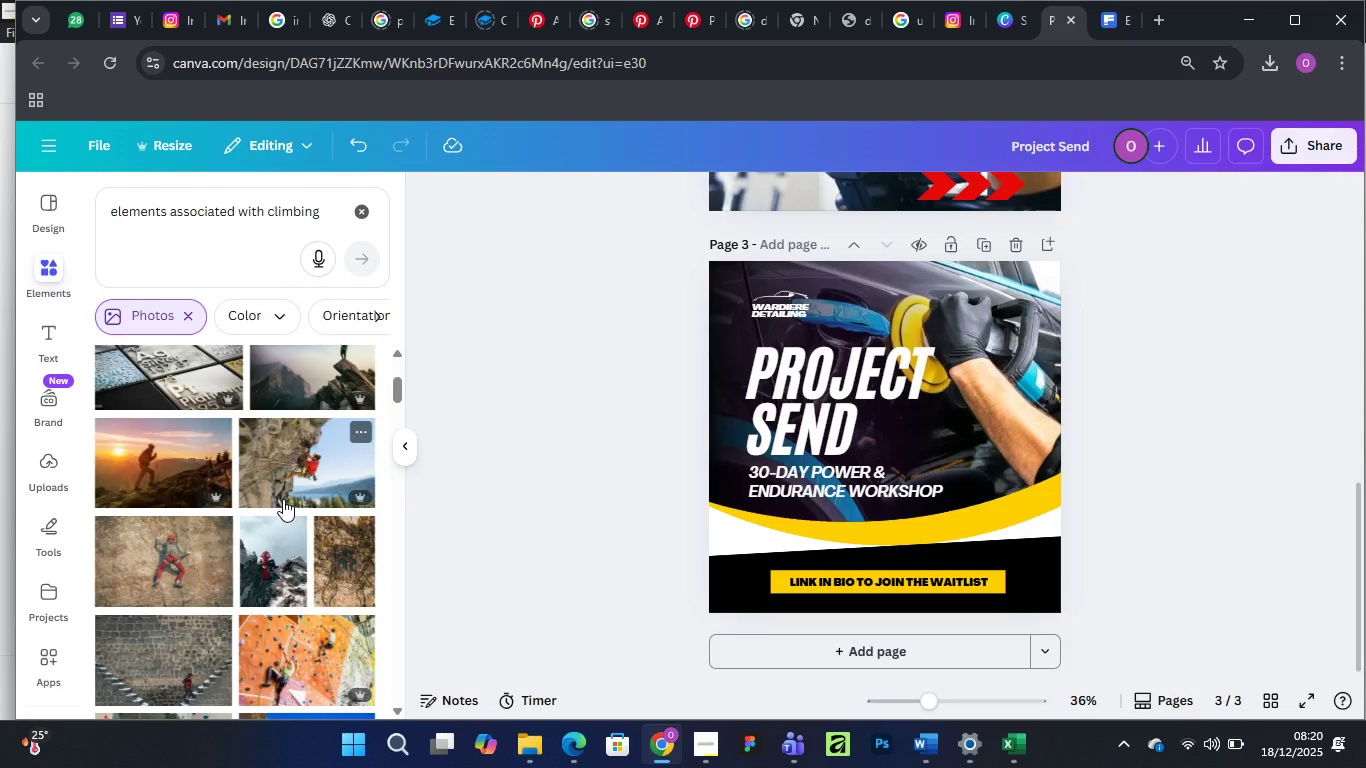 
left_click([41, 464])
 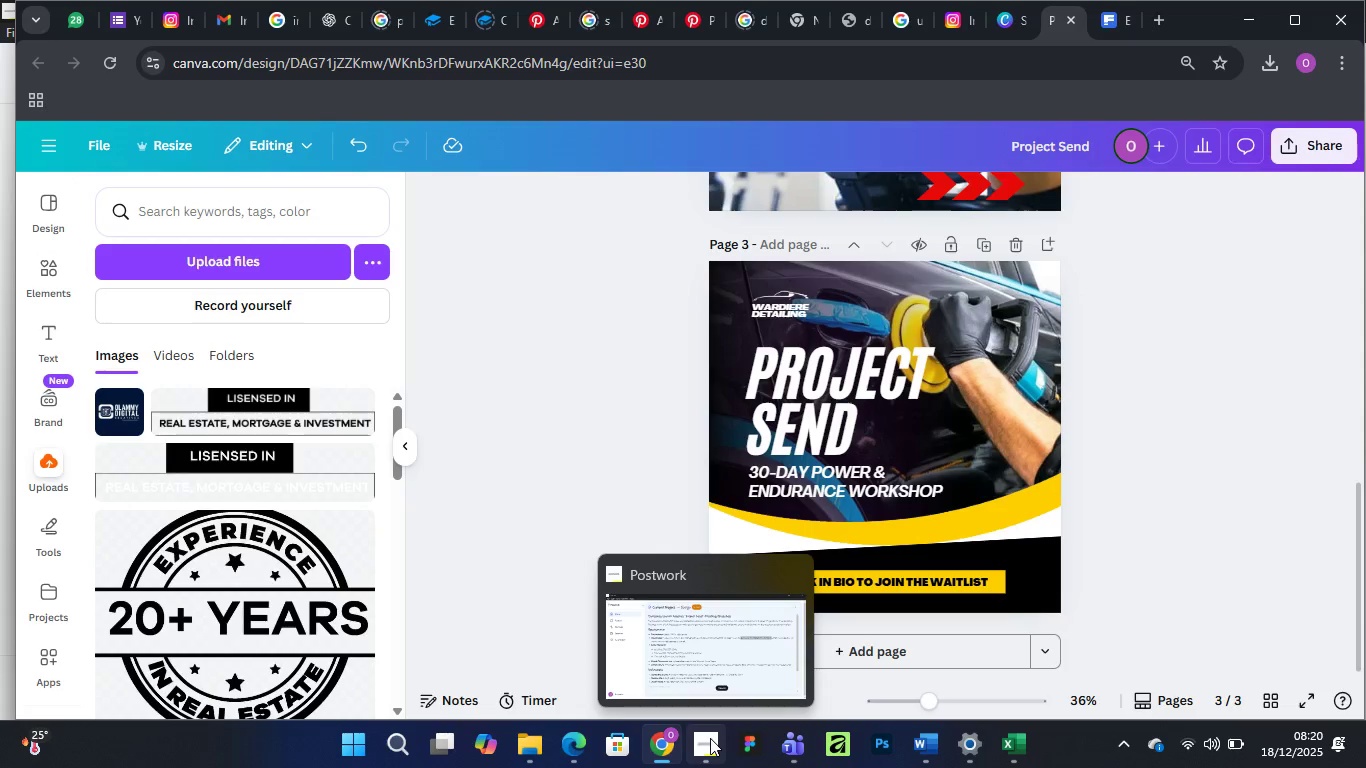 
wait(11.91)
 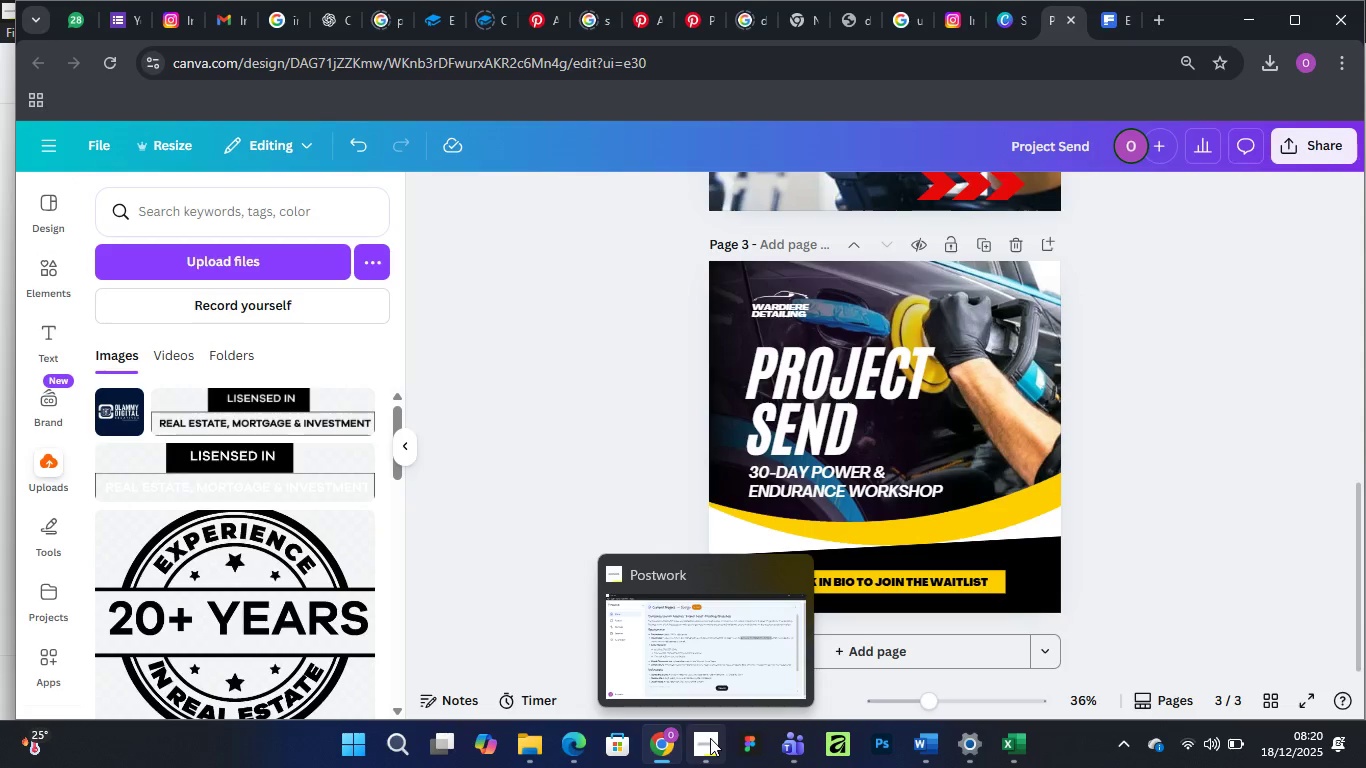 
left_click([703, 642])
 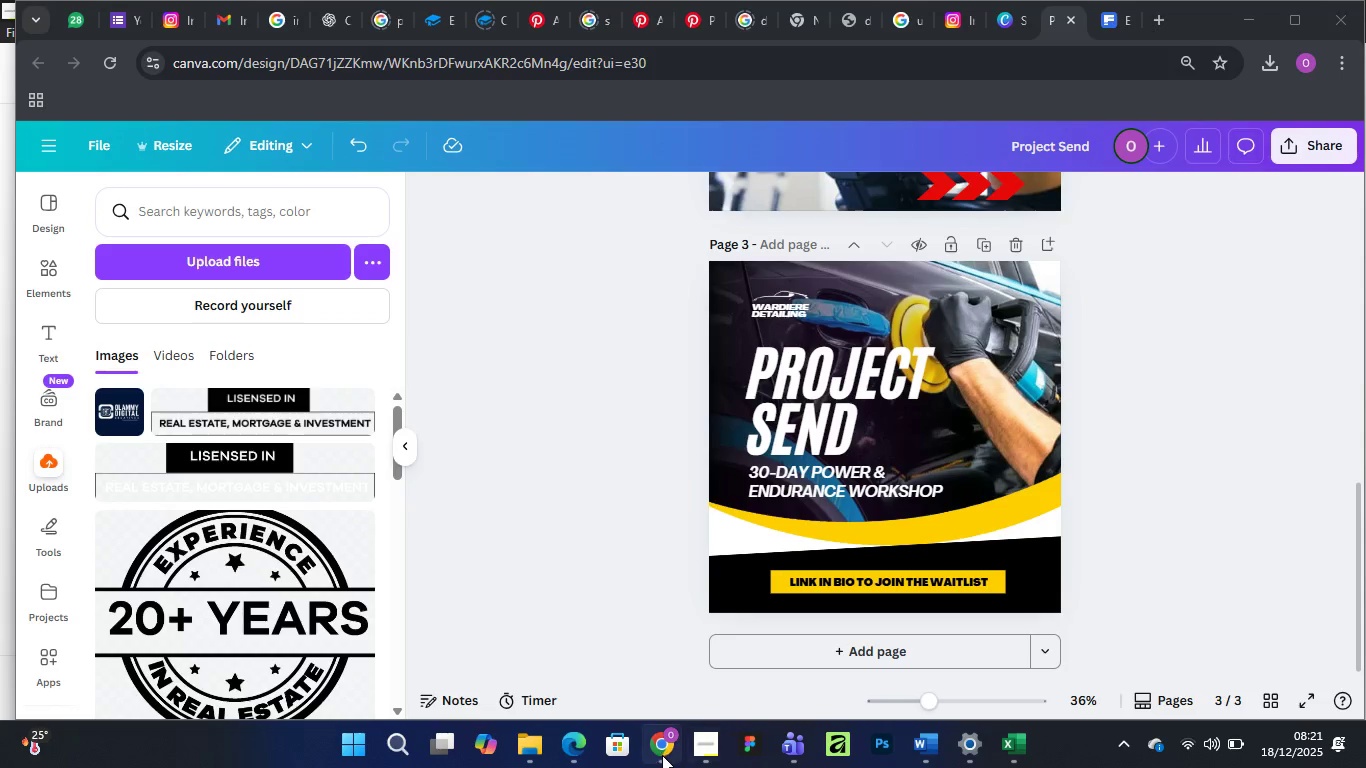 
double_click([699, 746])